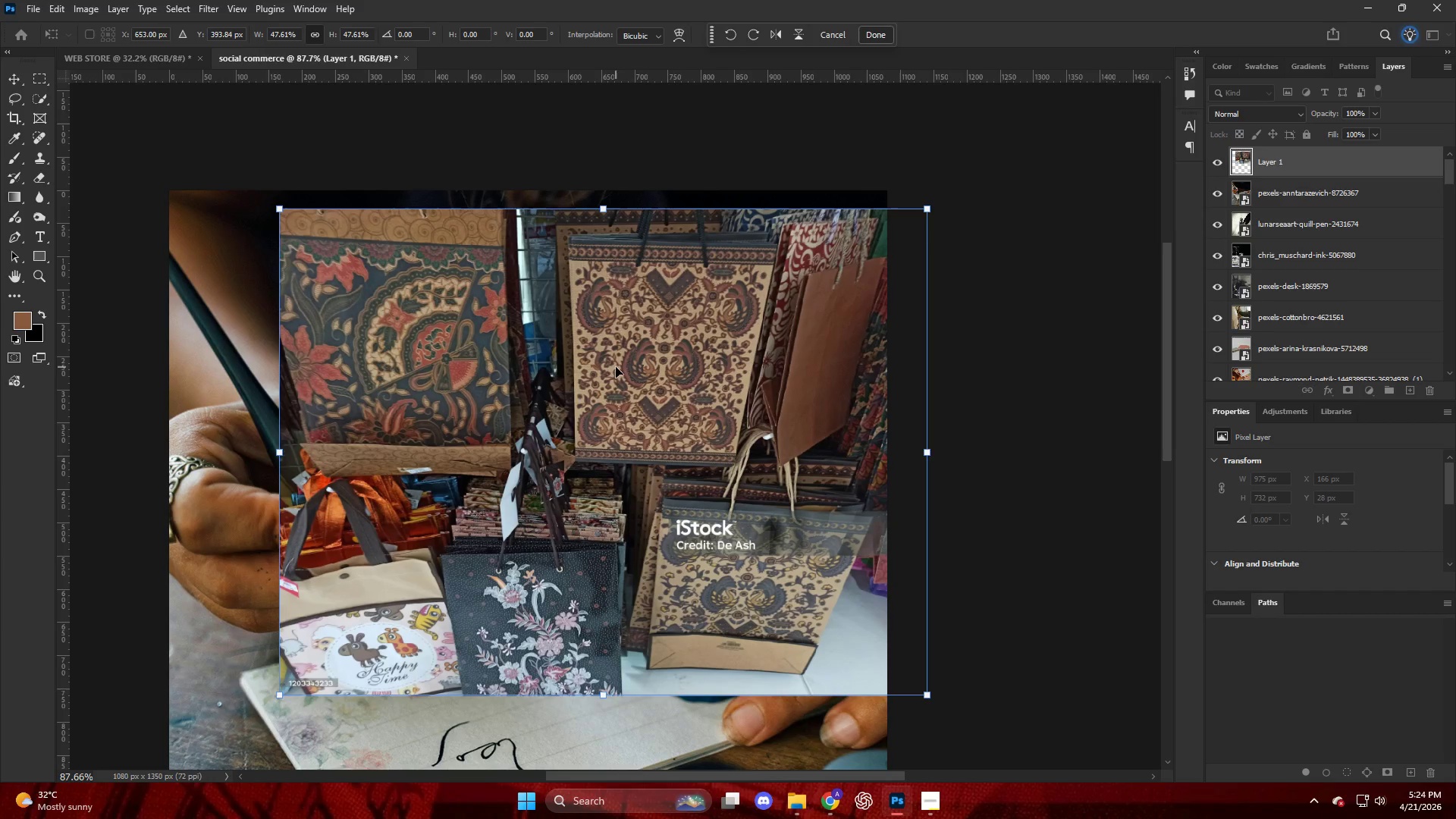 
key(Backspace)
 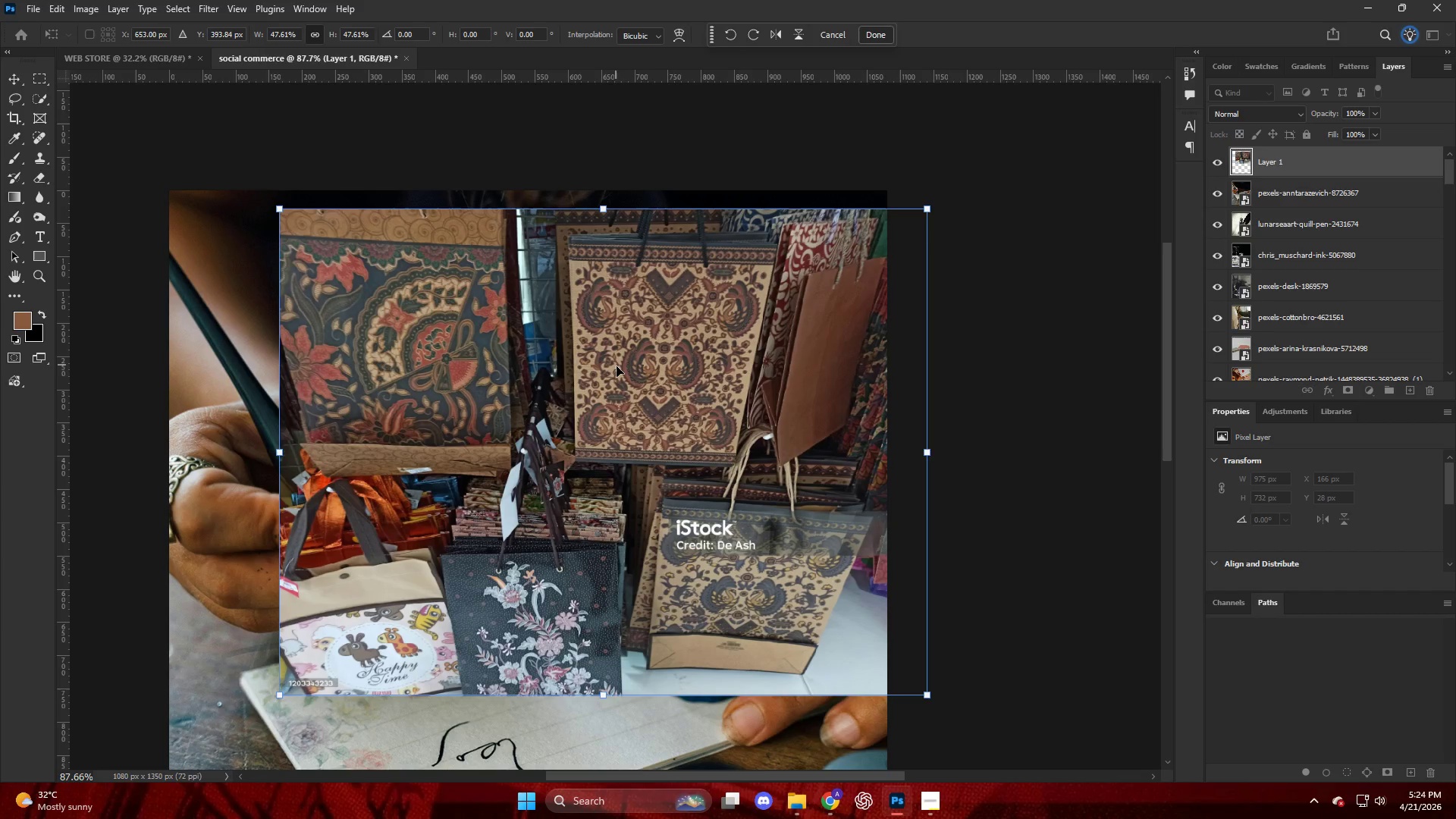 
key(Backspace)
 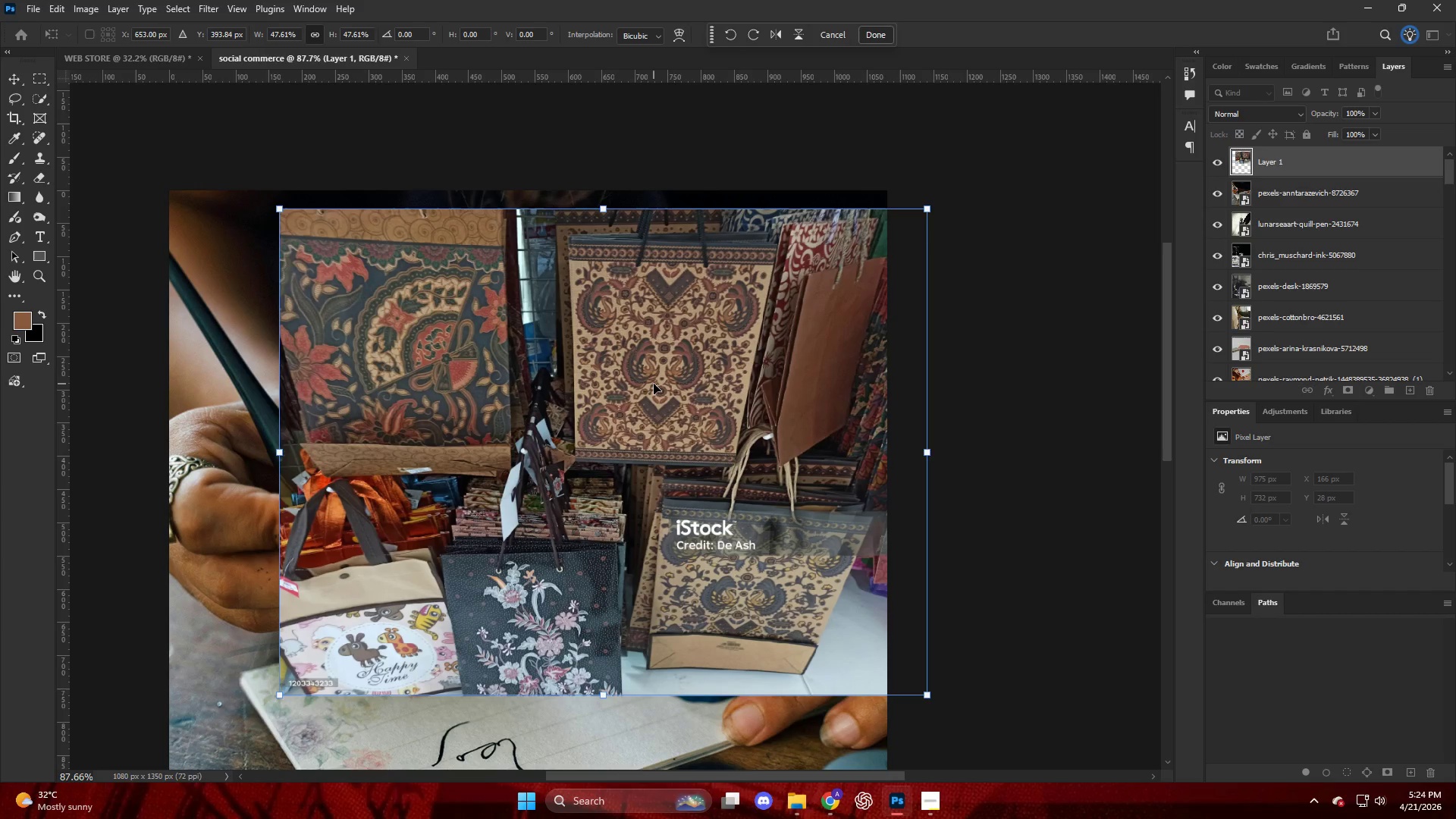 
key(Backspace)
 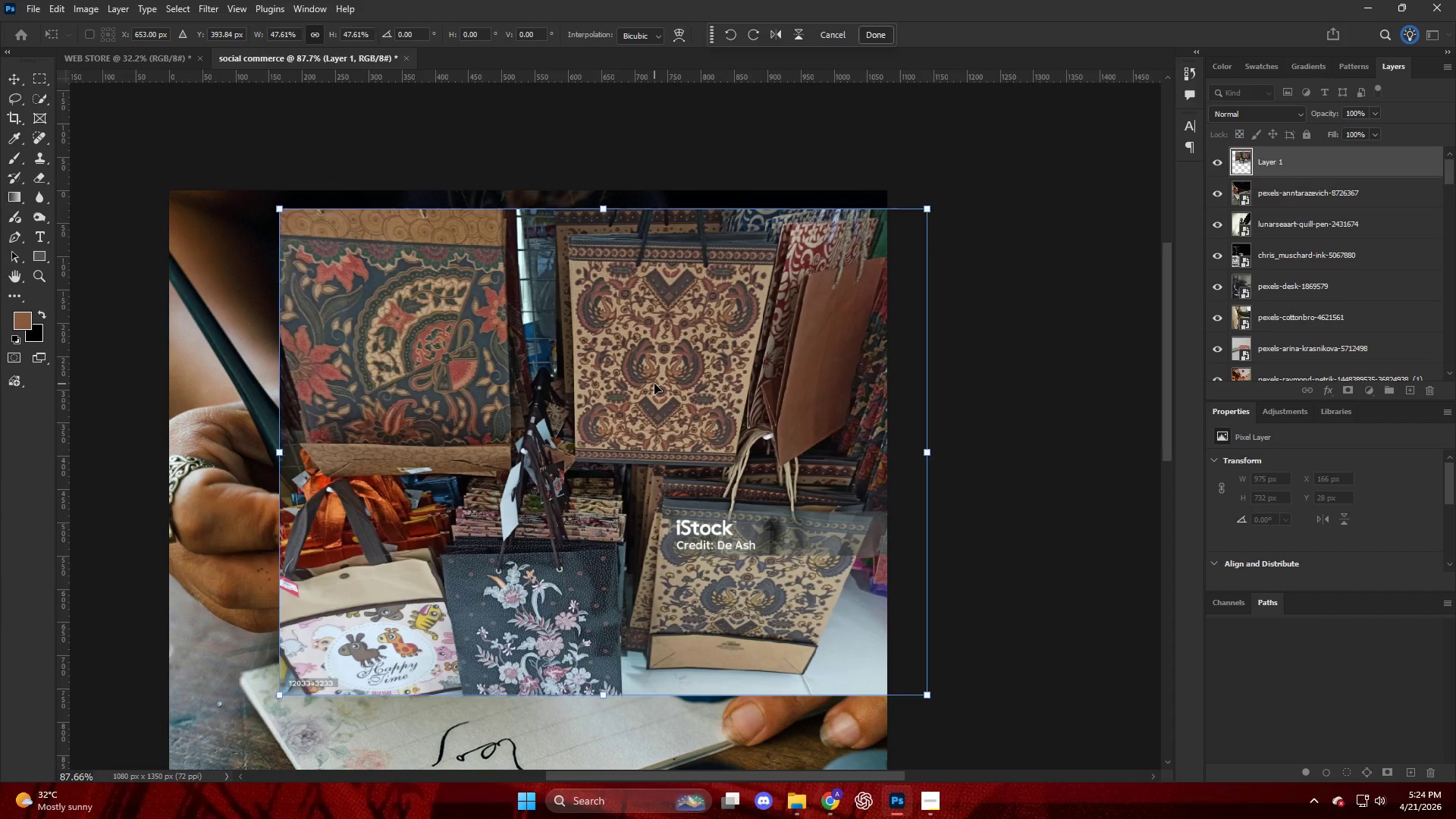 
left_click([656, 384])
 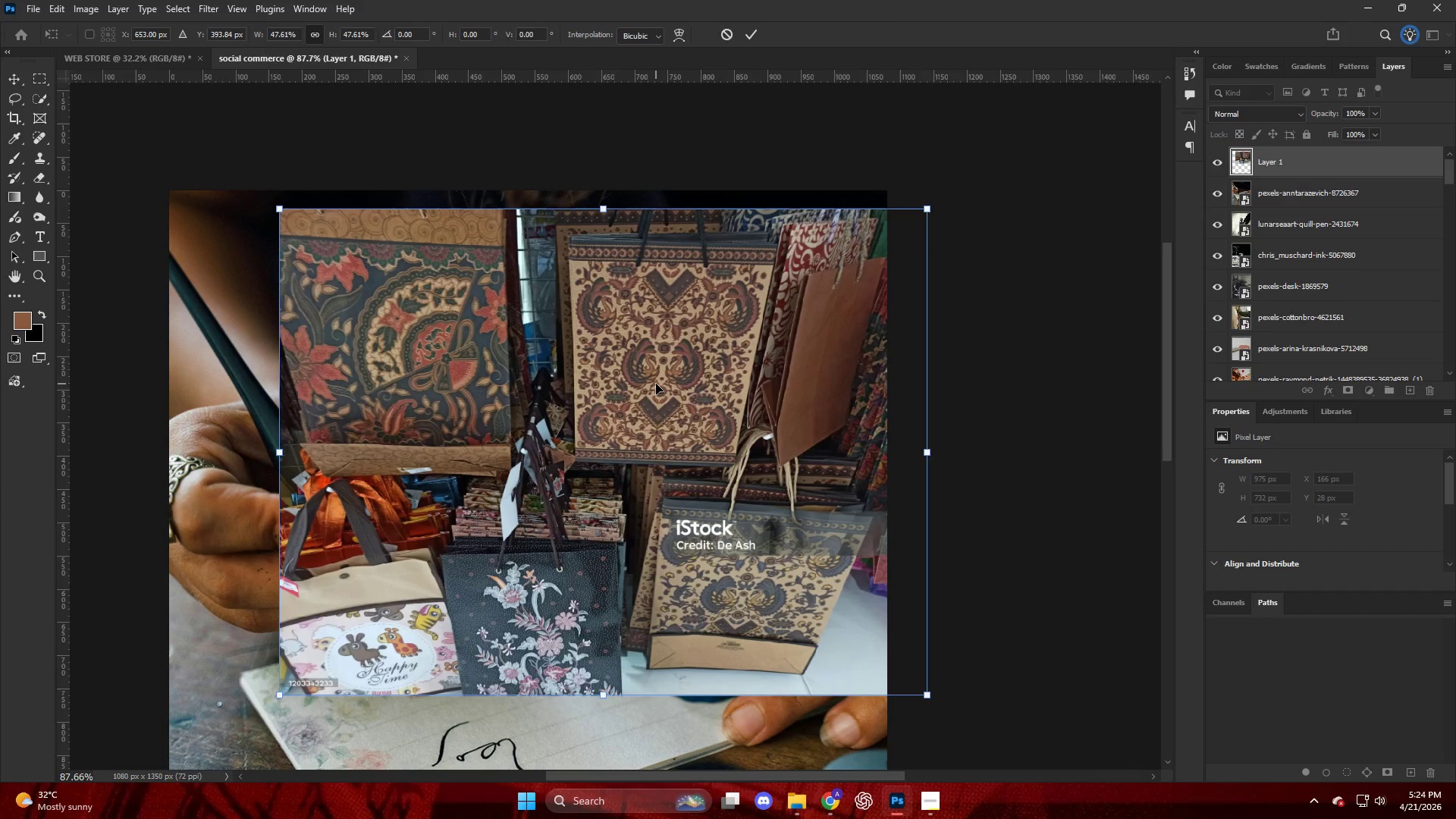 
key(Backspace)
 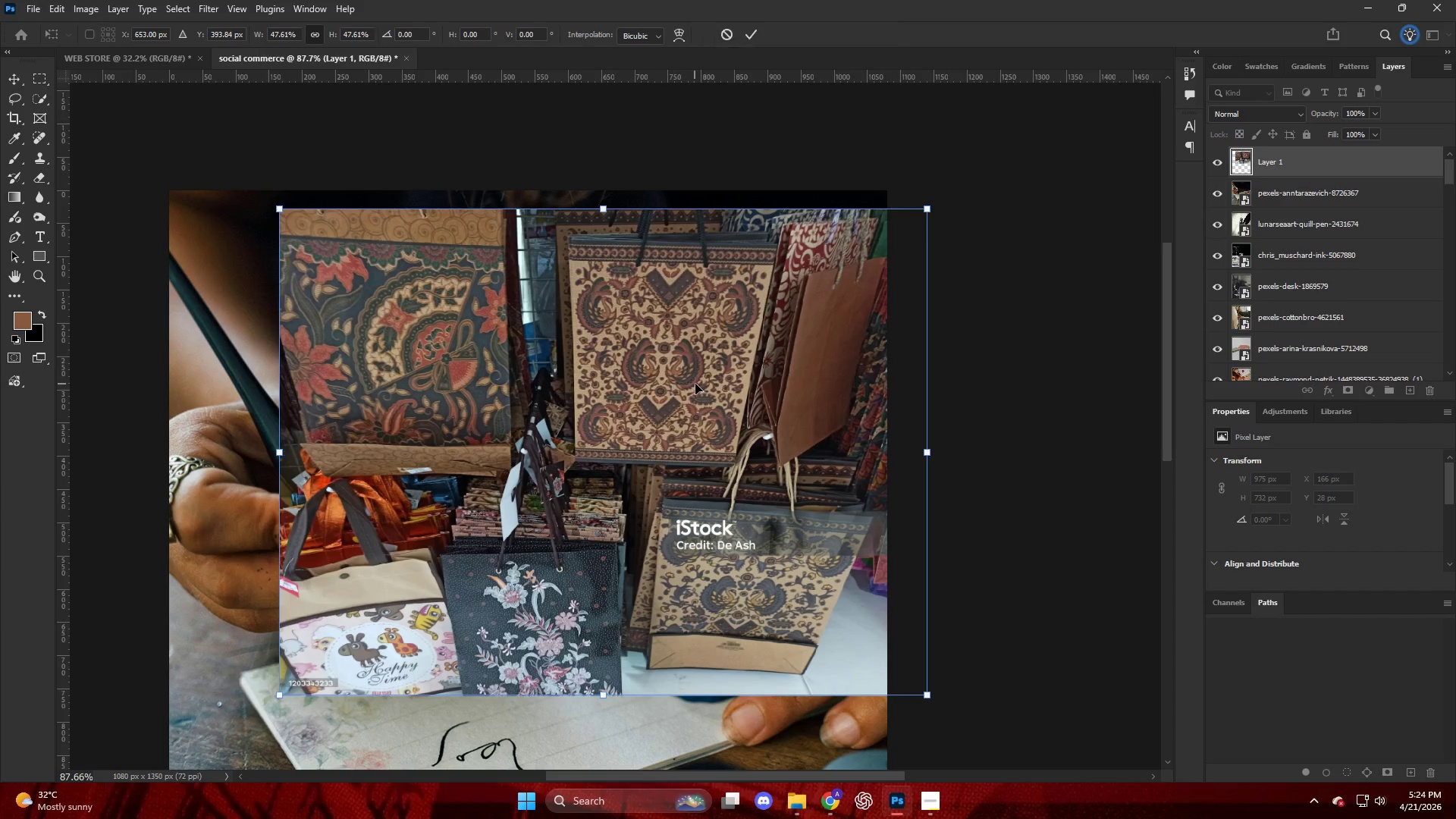 
key(Backspace)
 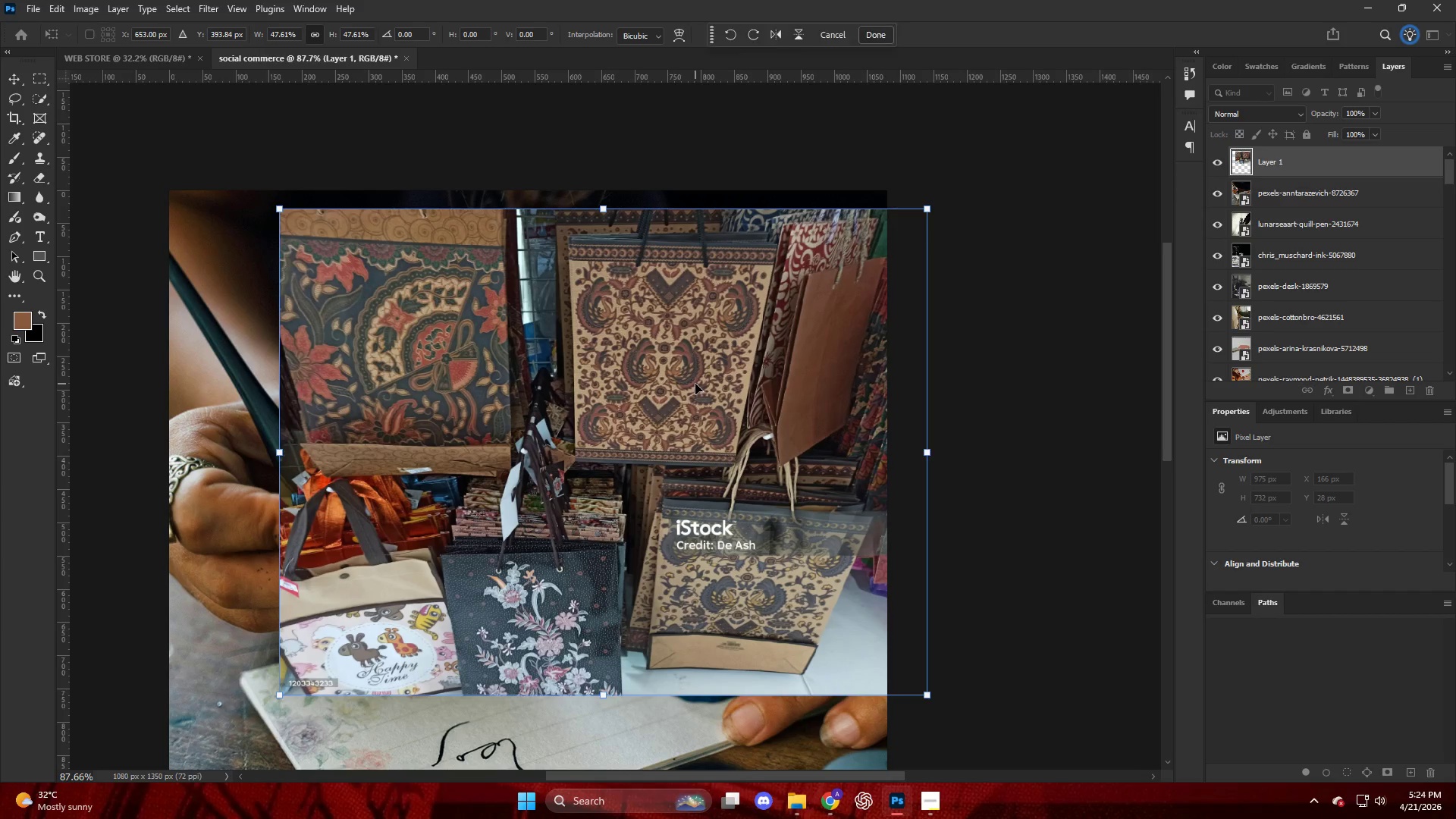 
triple_click([695, 384])
 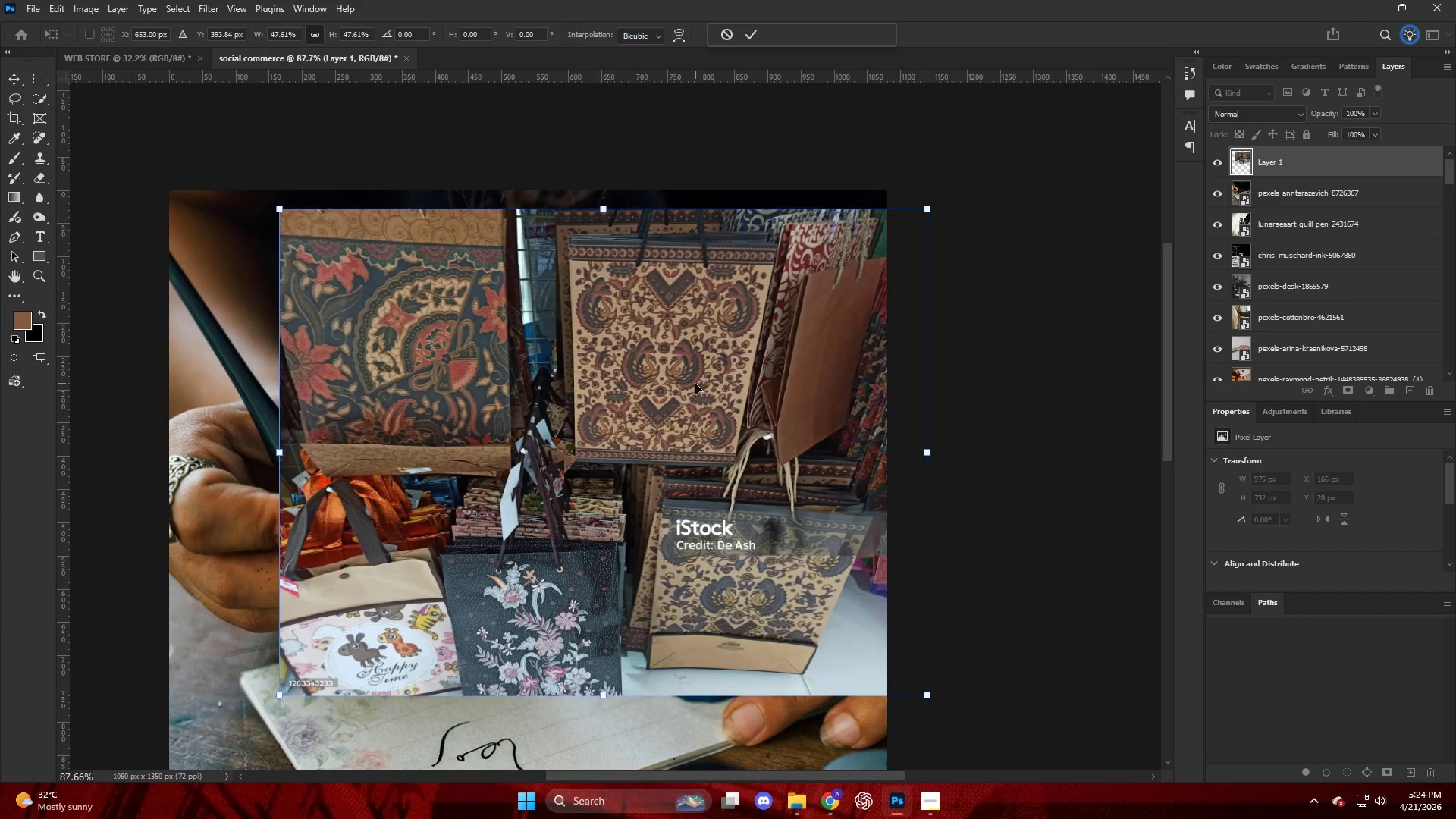 
key(Backspace)
 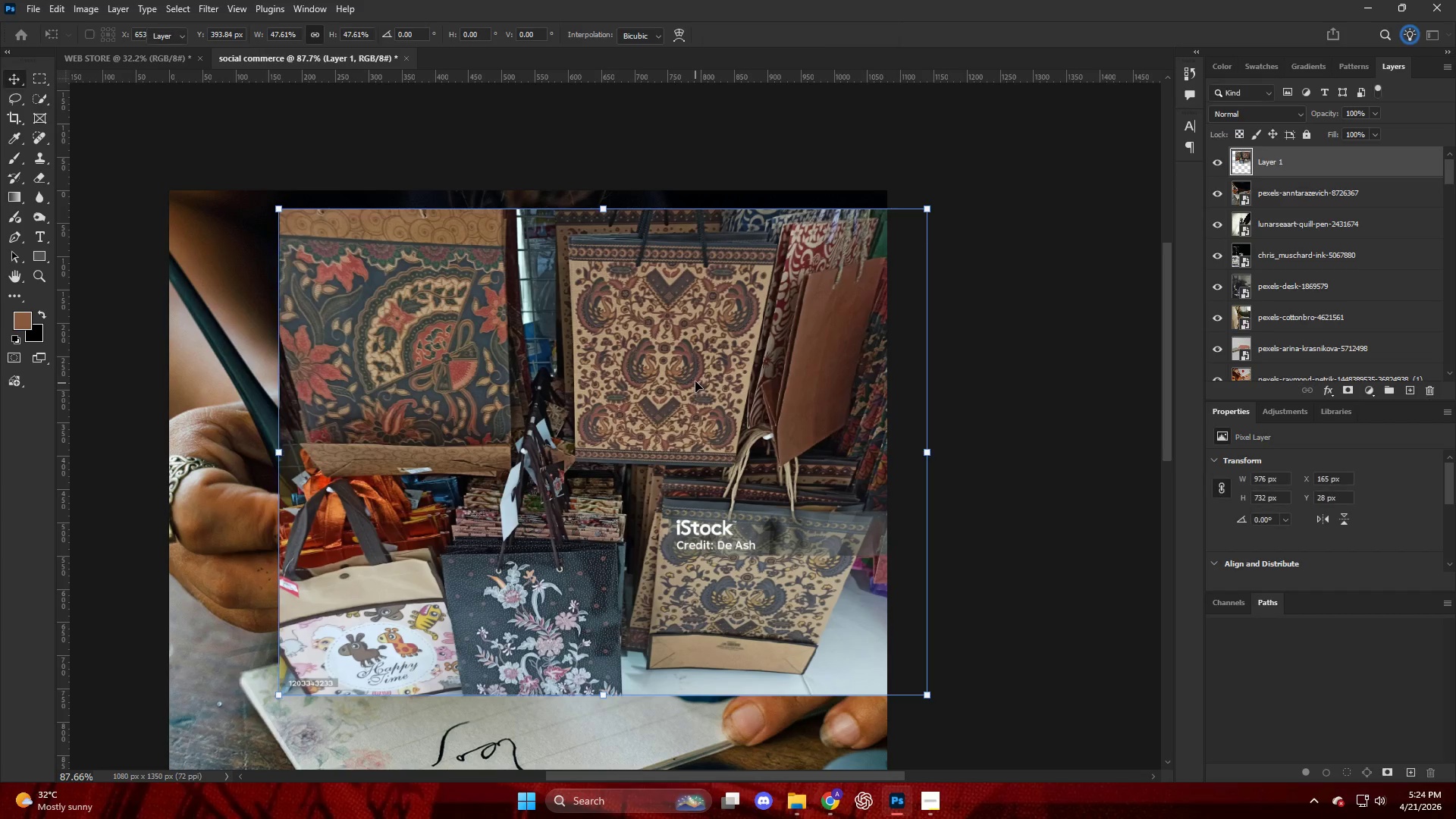 
triple_click([695, 381])
 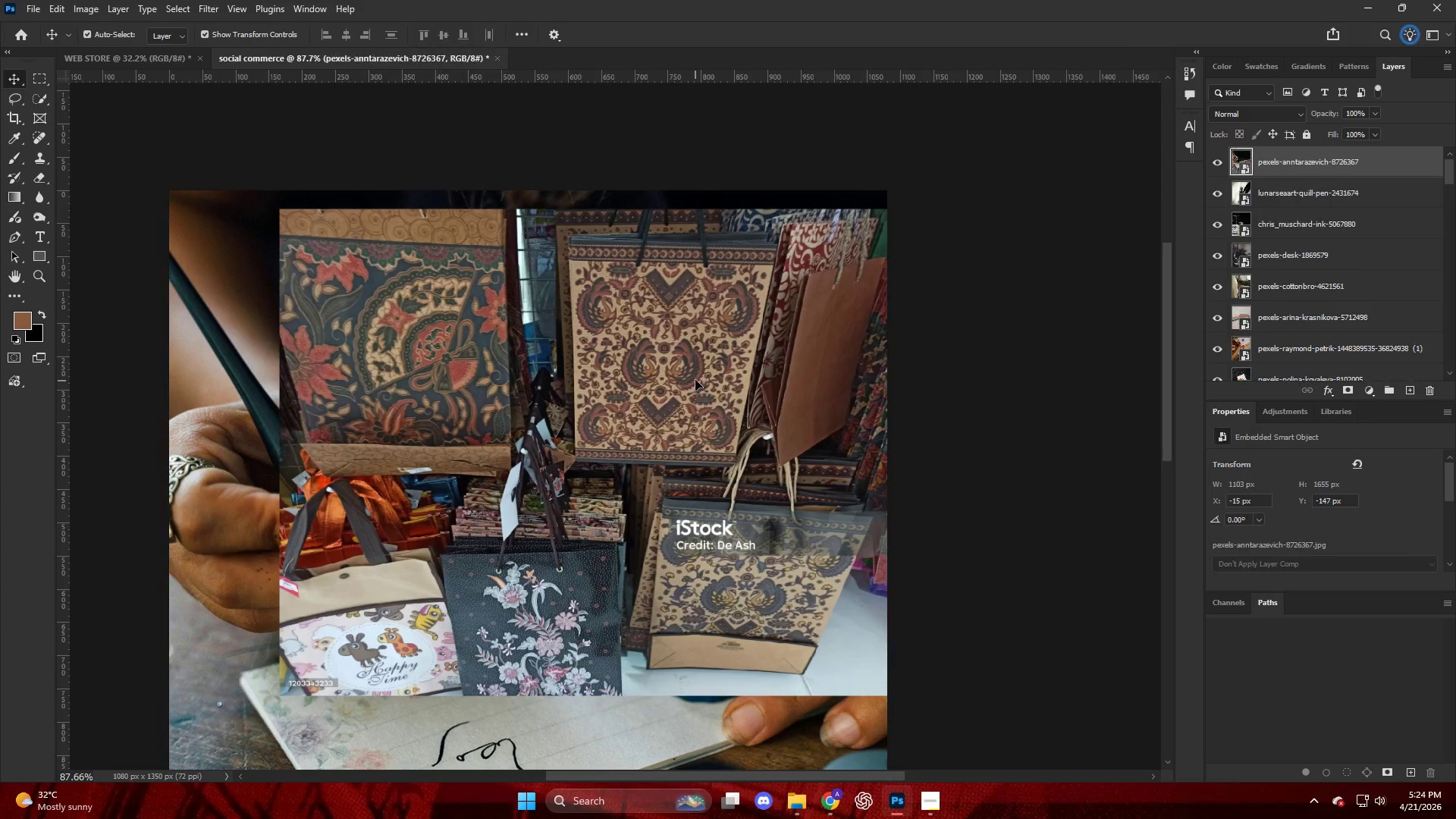 
triple_click([695, 380])
 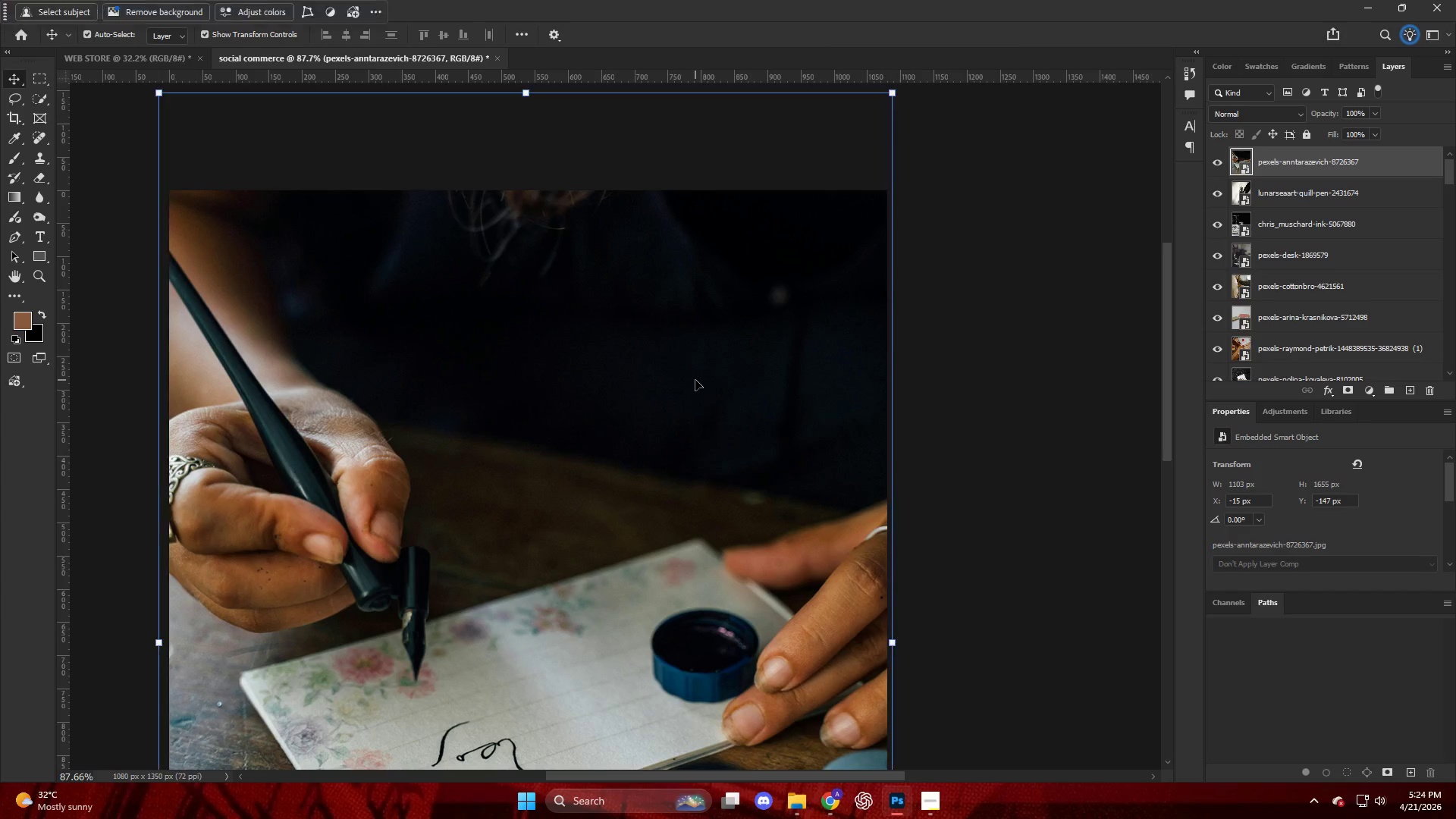 
key(Backspace)
 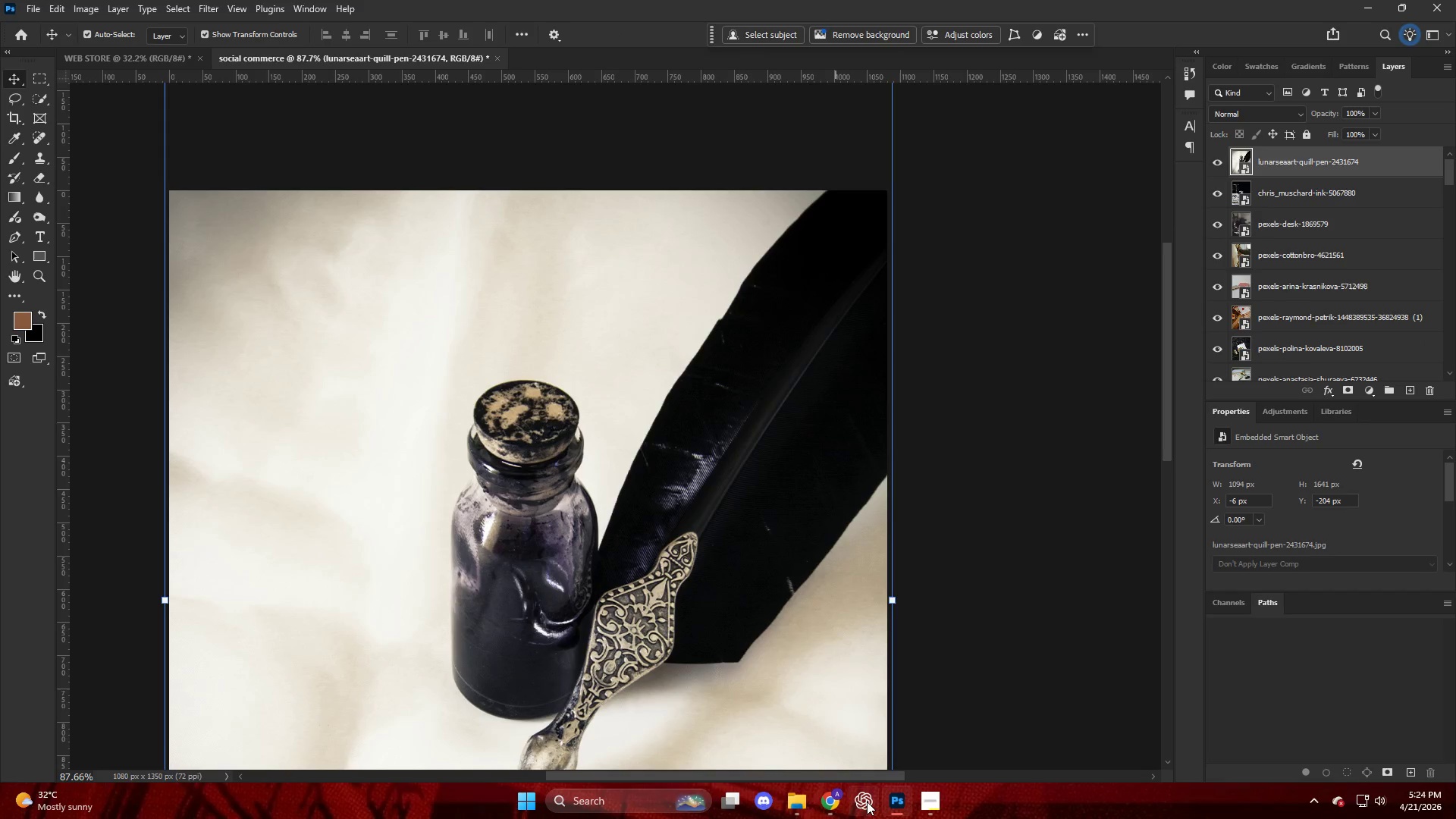 
left_click([827, 796])
 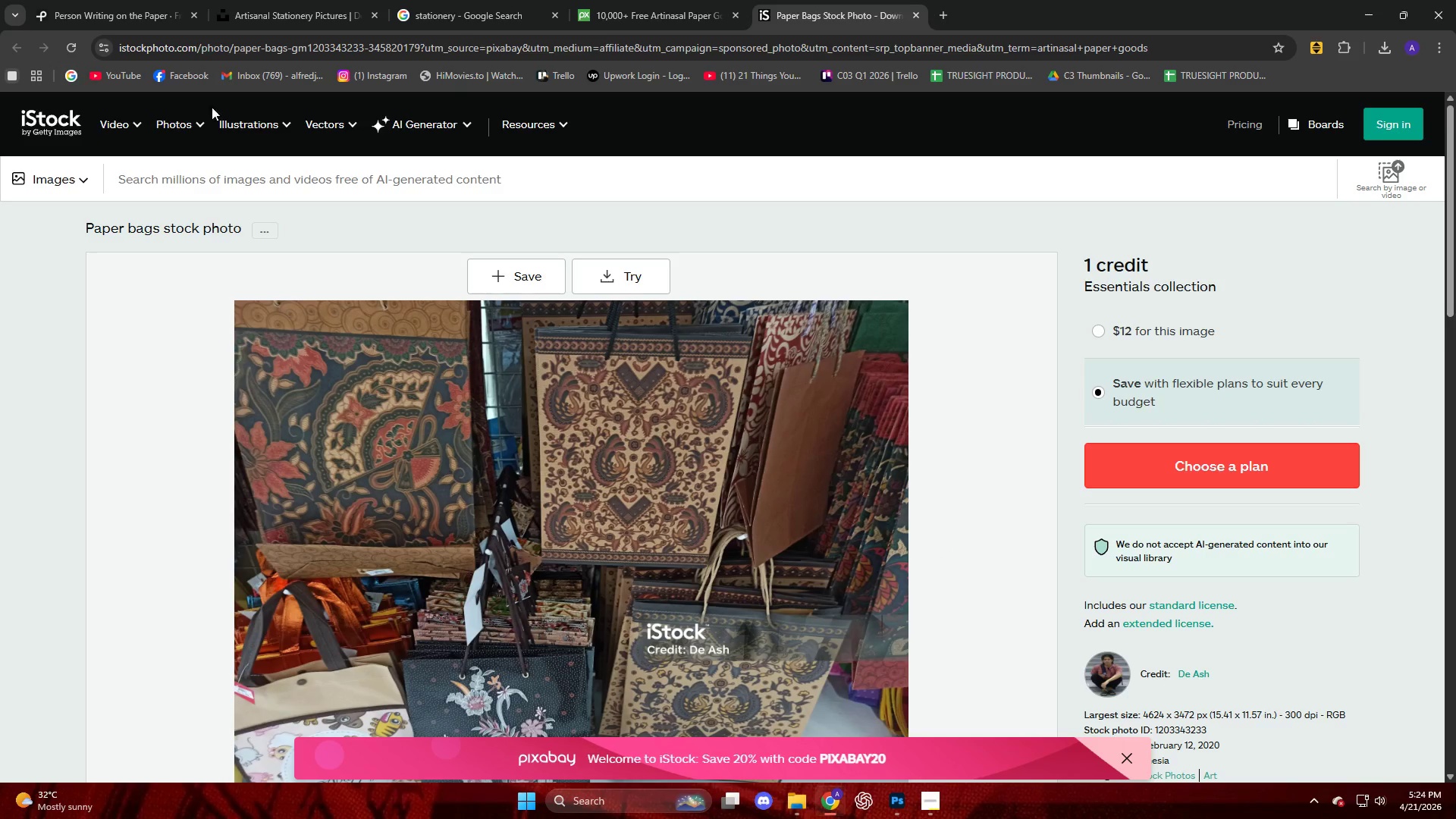 
left_click([670, 14])
 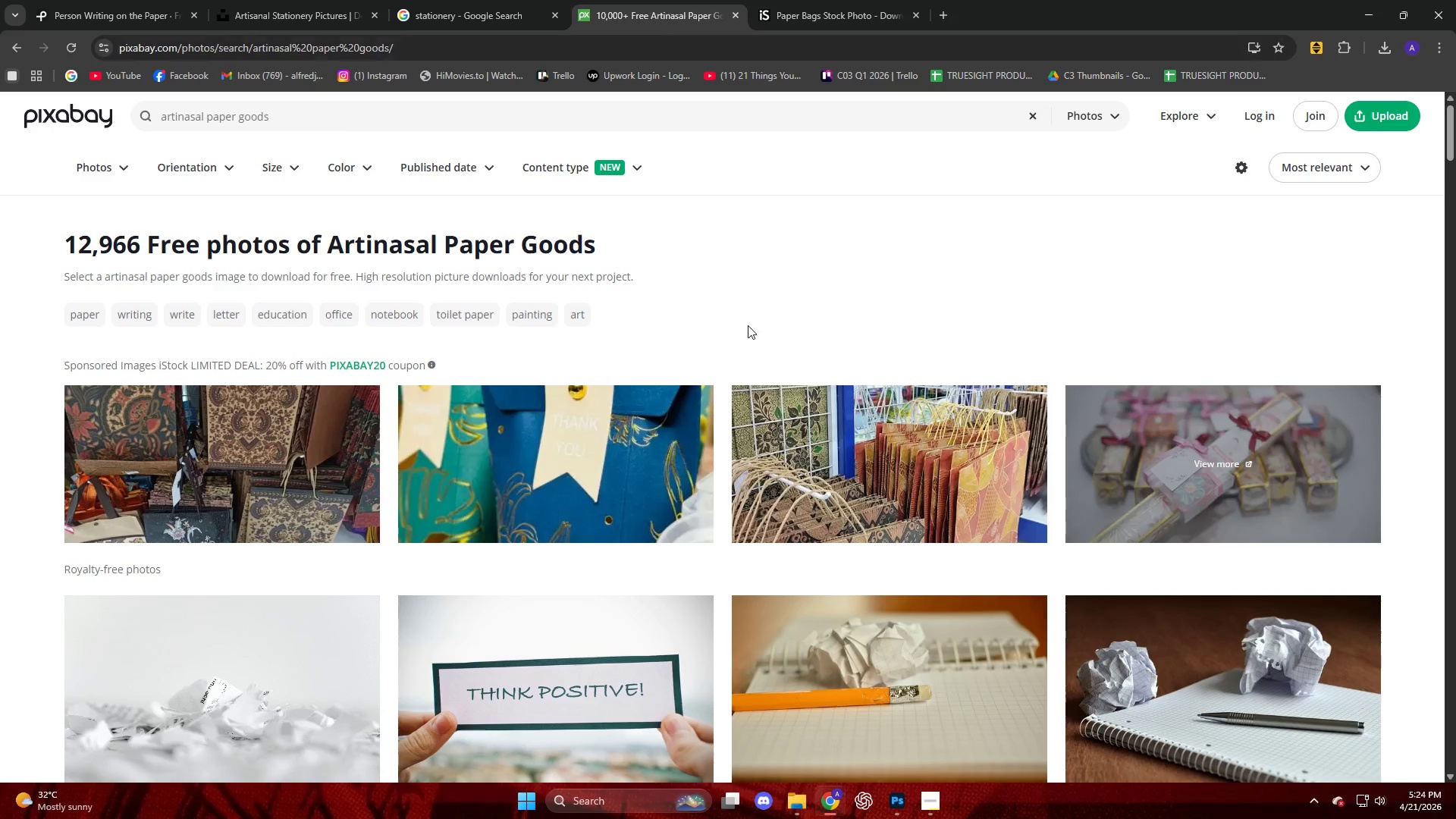 
scroll: coordinate [926, 430], scroll_direction: down, amount: 25.0
 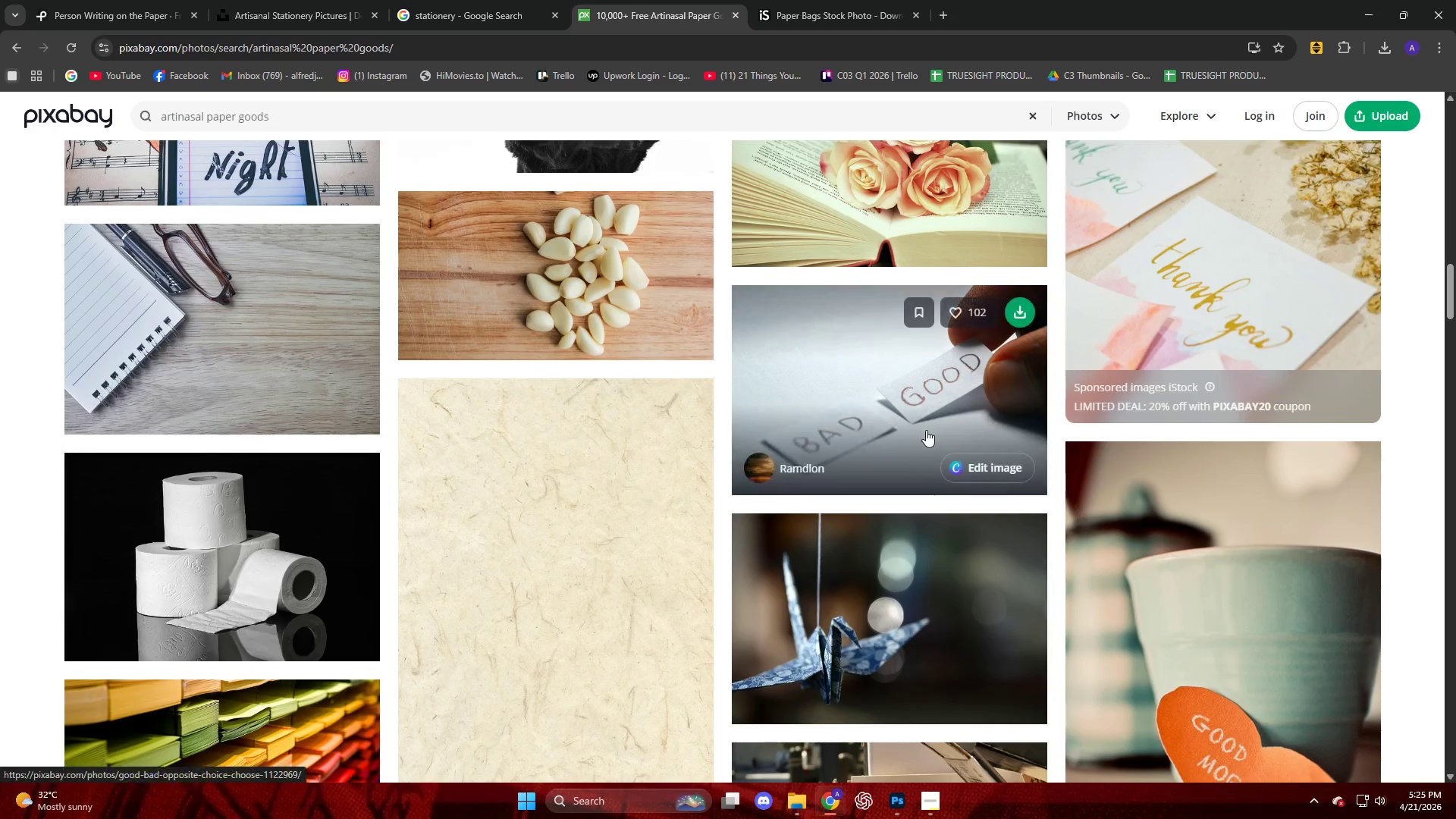 
scroll: coordinate [924, 437], scroll_direction: down, amount: 11.0
 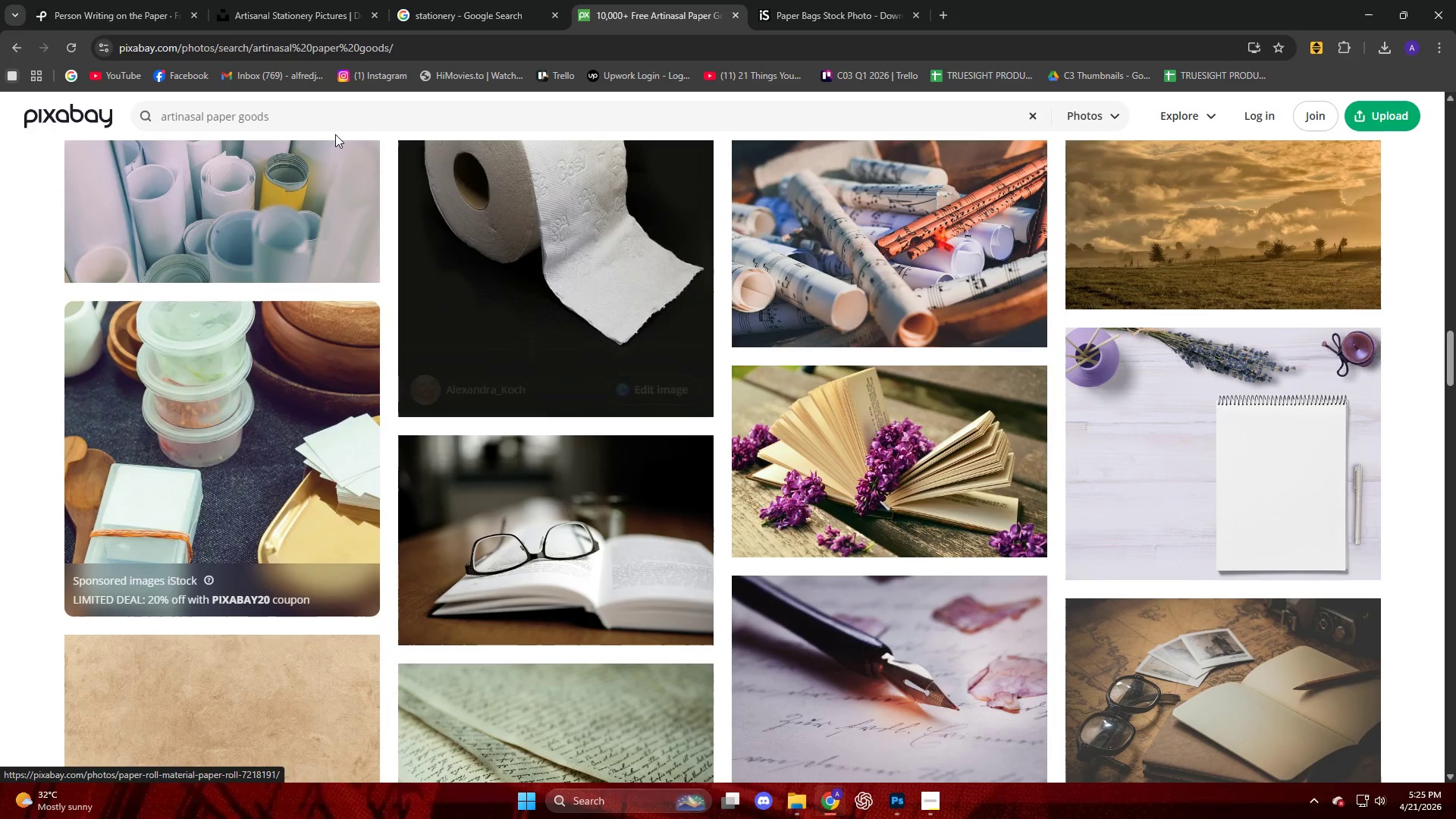 
left_click([234, 11])
 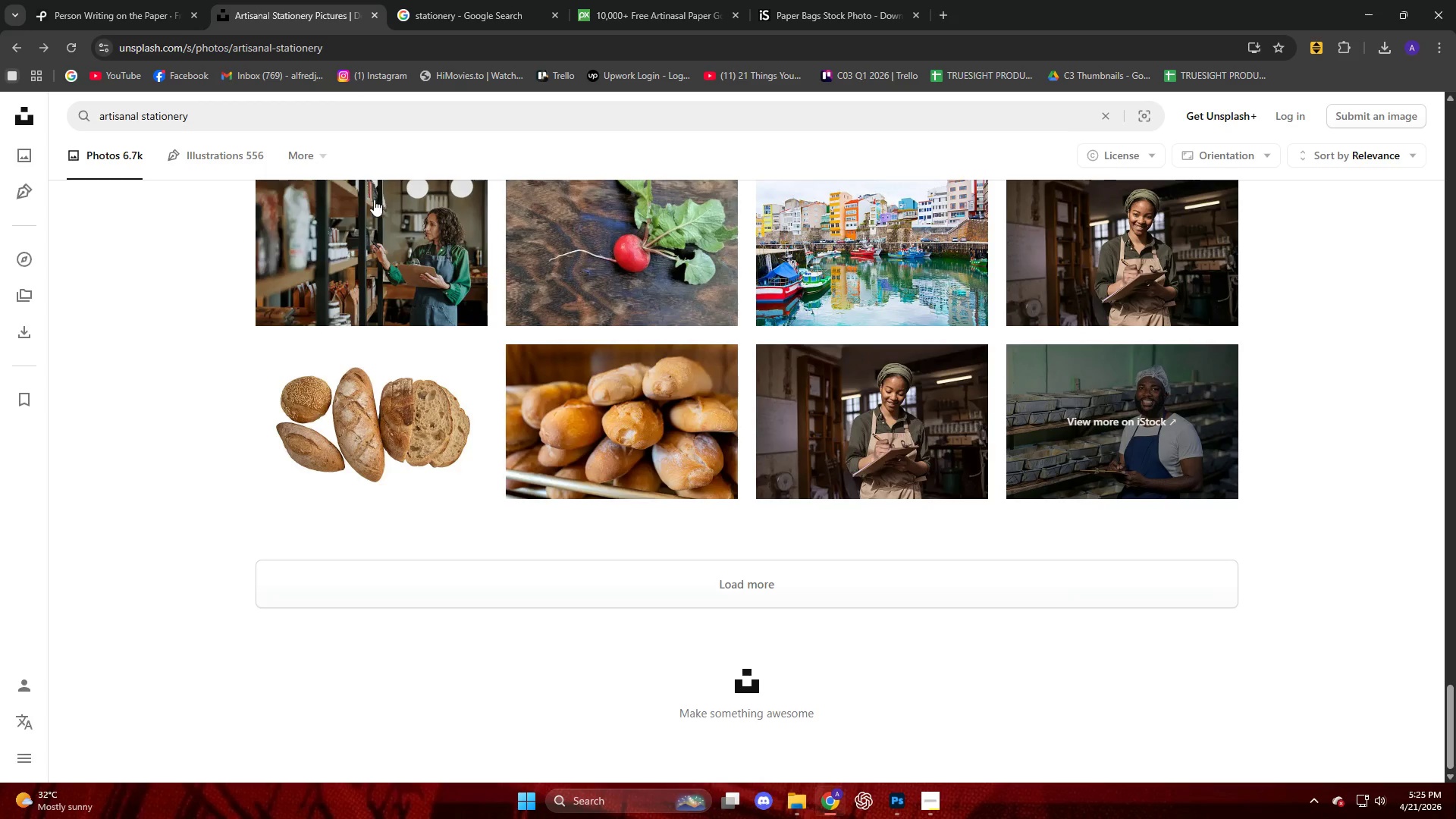 
left_click([256, 130])
 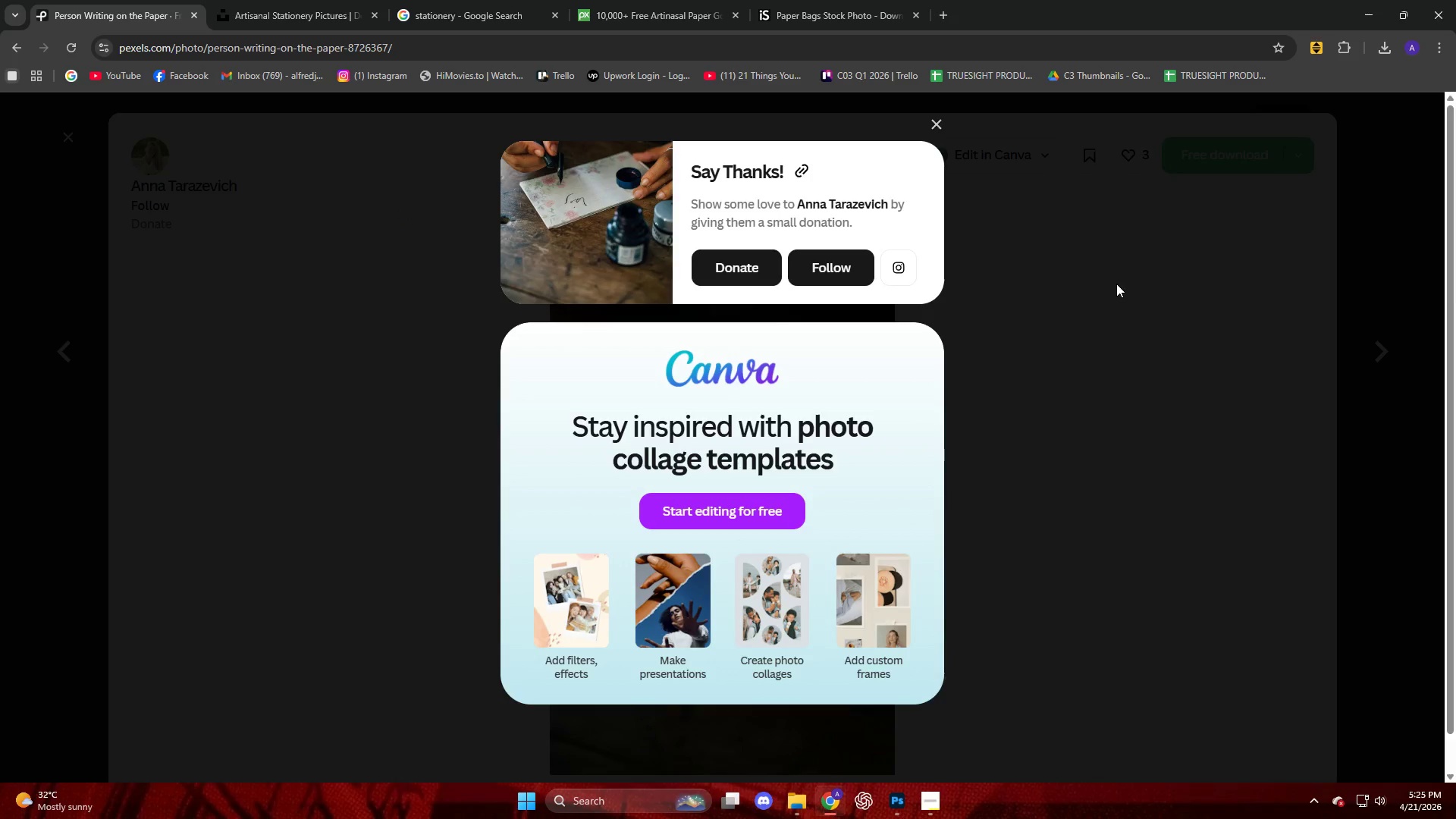 
scroll: coordinate [594, 359], scroll_direction: down, amount: 26.0
 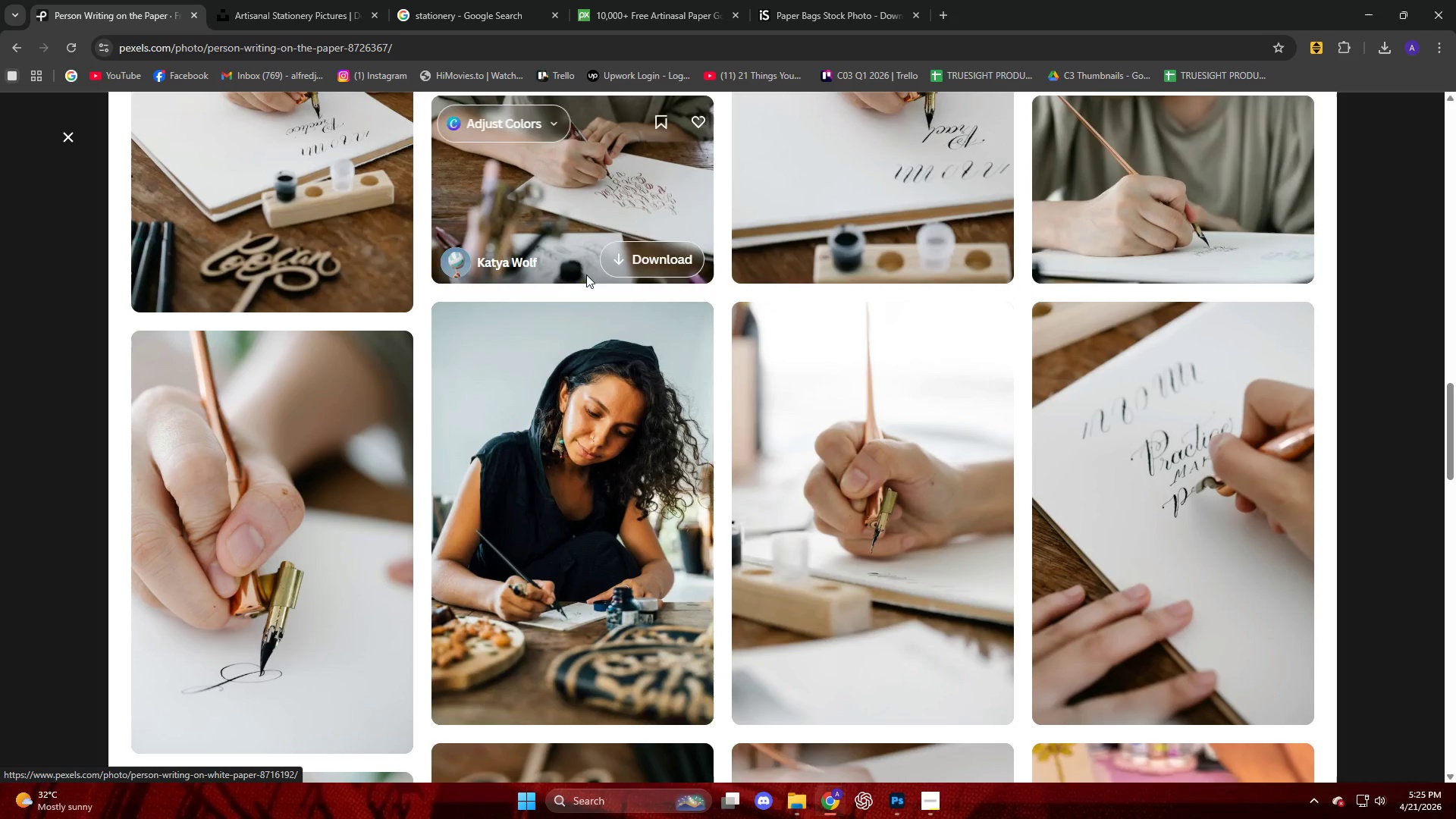 
mouse_move([651, 355])
 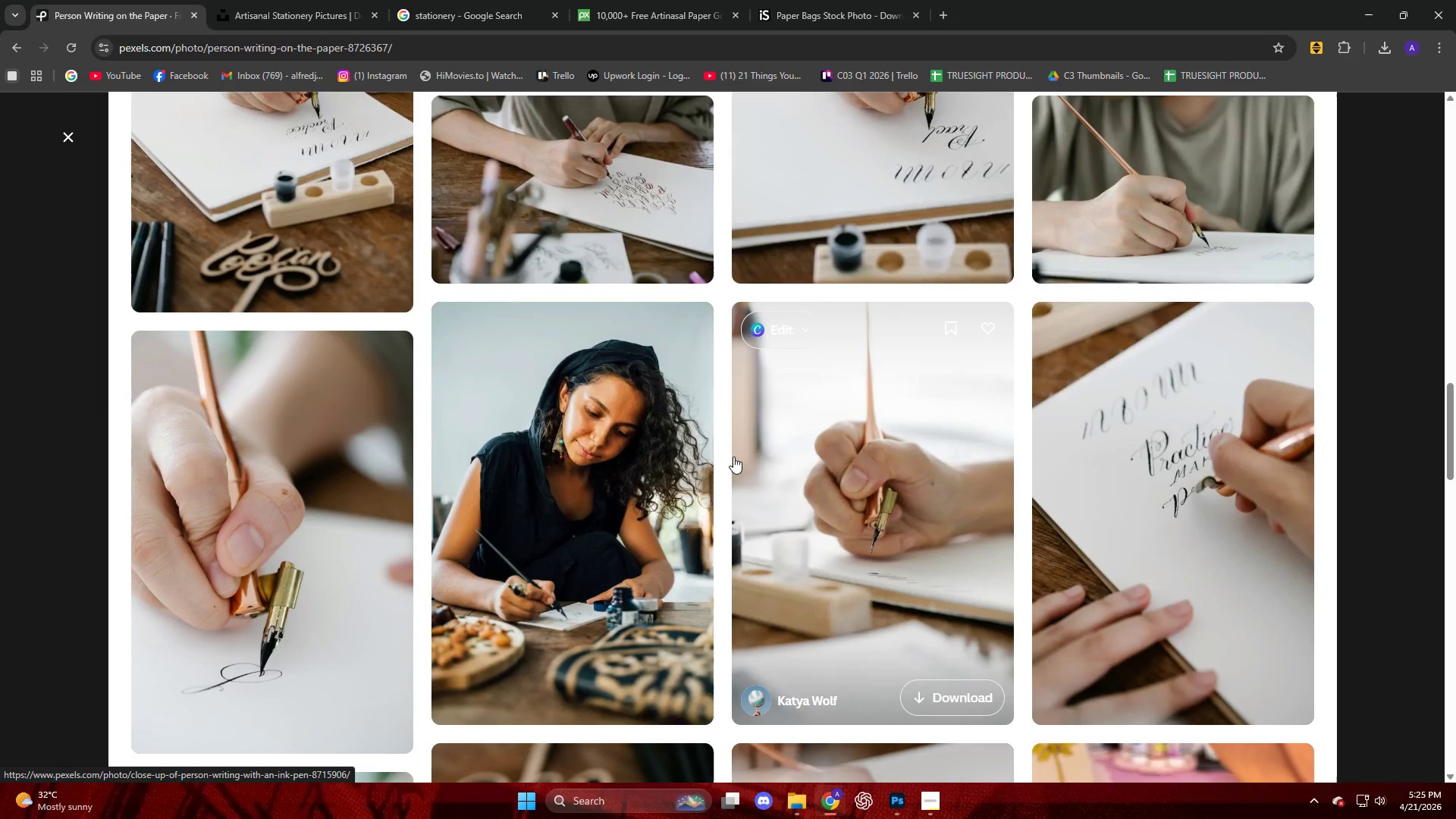 
scroll: coordinate [839, 559], scroll_direction: down, amount: 22.0
 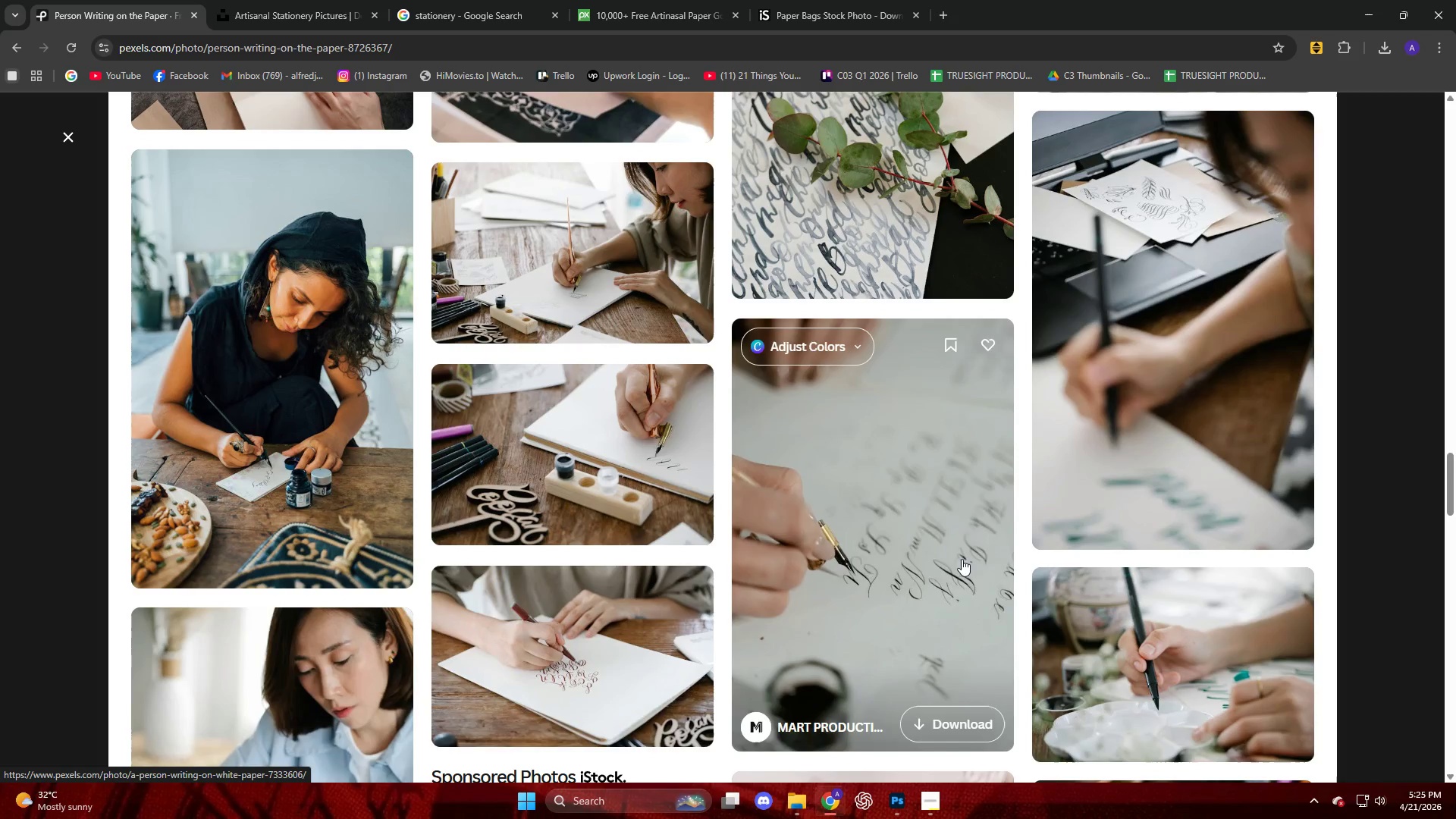 
mouse_move([1062, 582])
 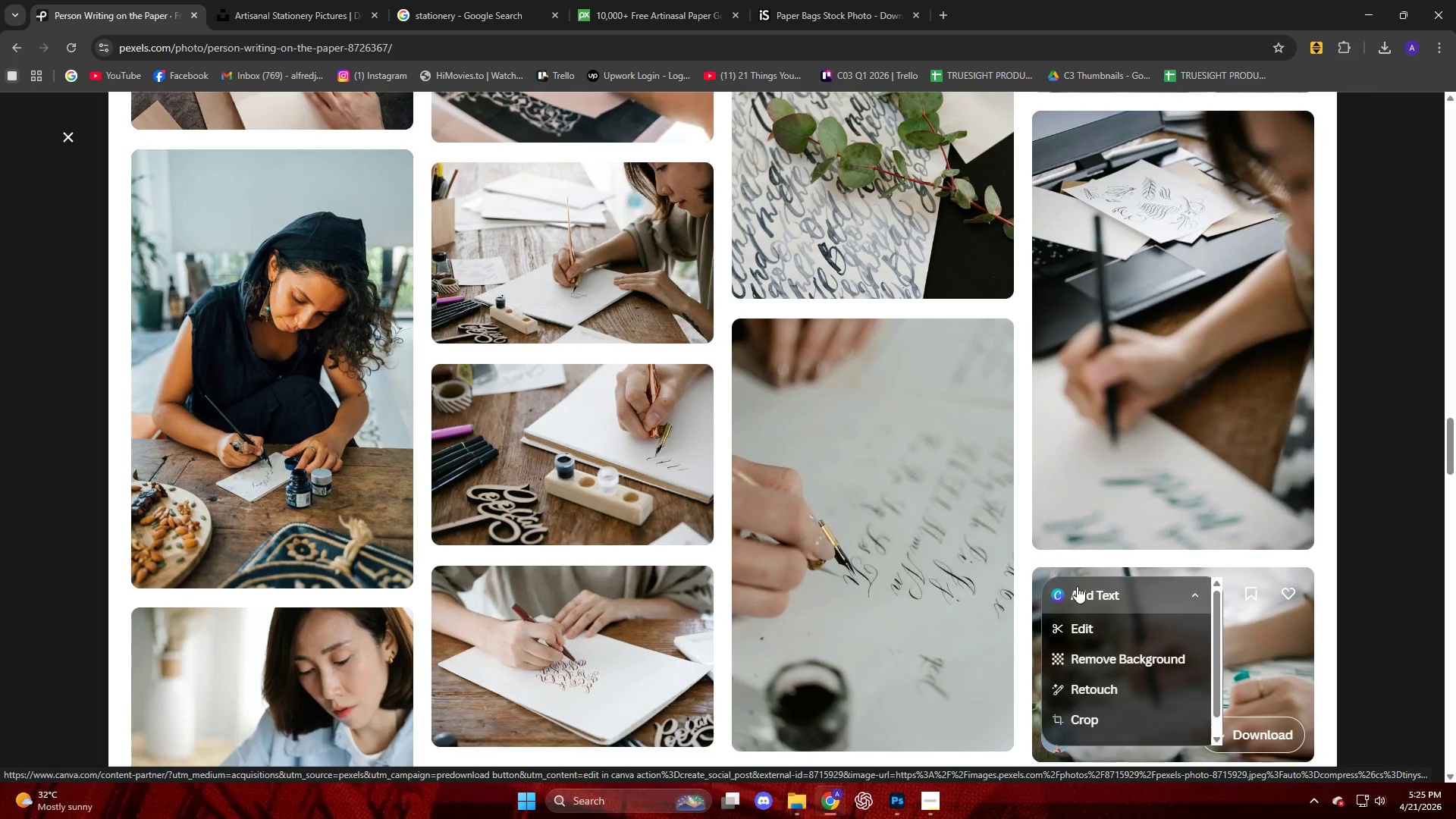 
scroll: coordinate [424, 442], scroll_direction: down, amount: 14.0
 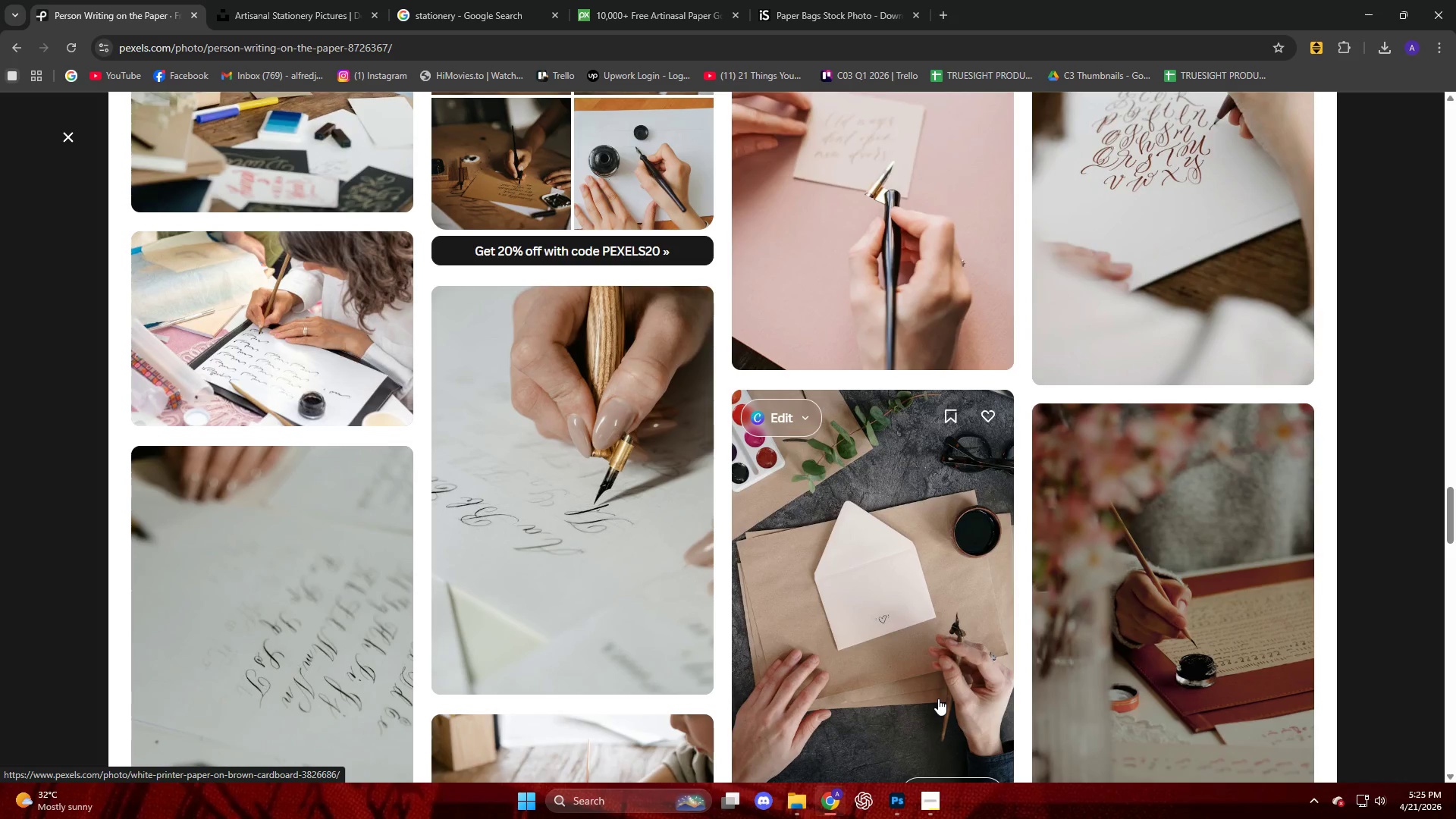 
wait(13.96)
 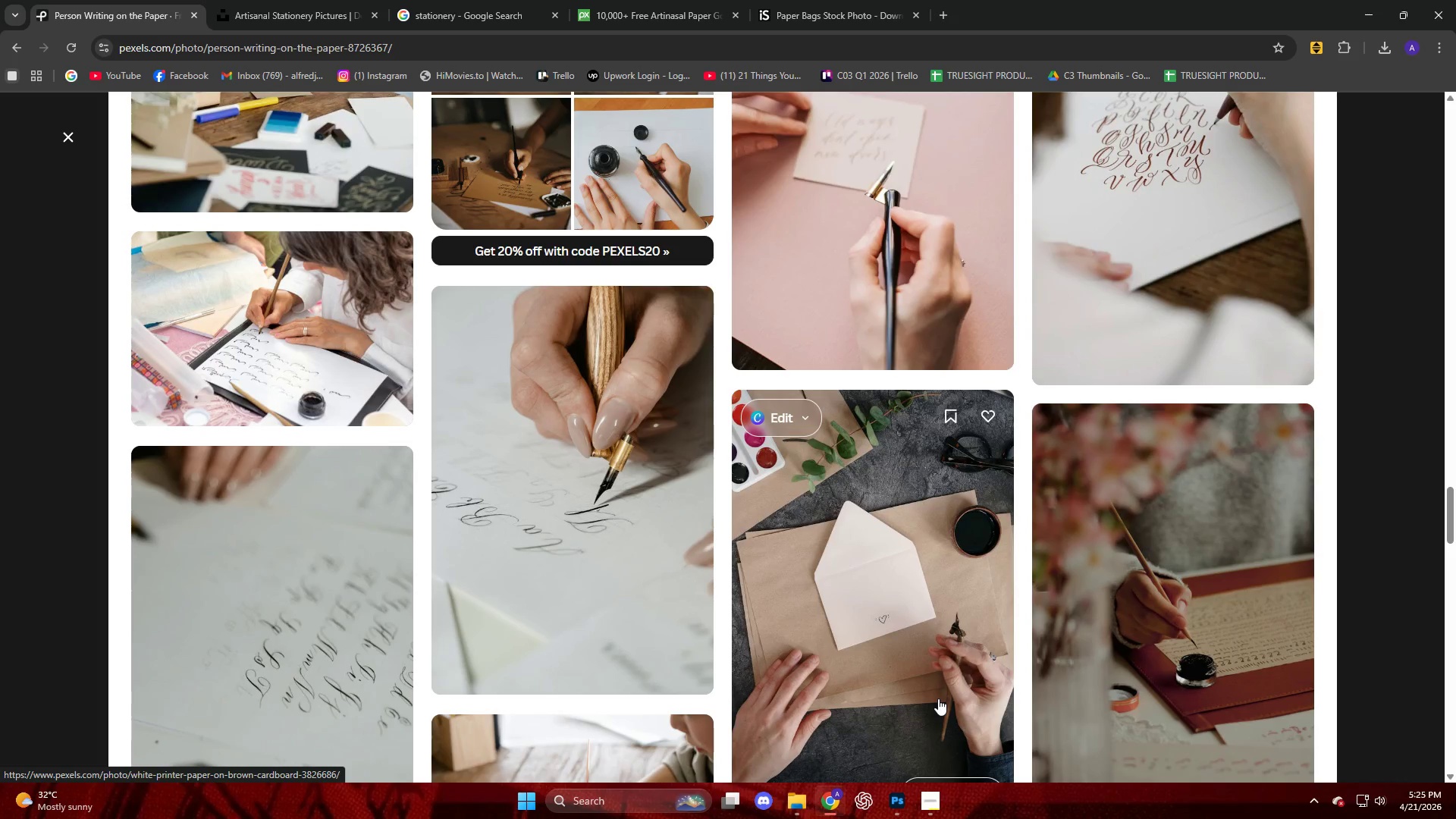 
left_click([945, 7])
 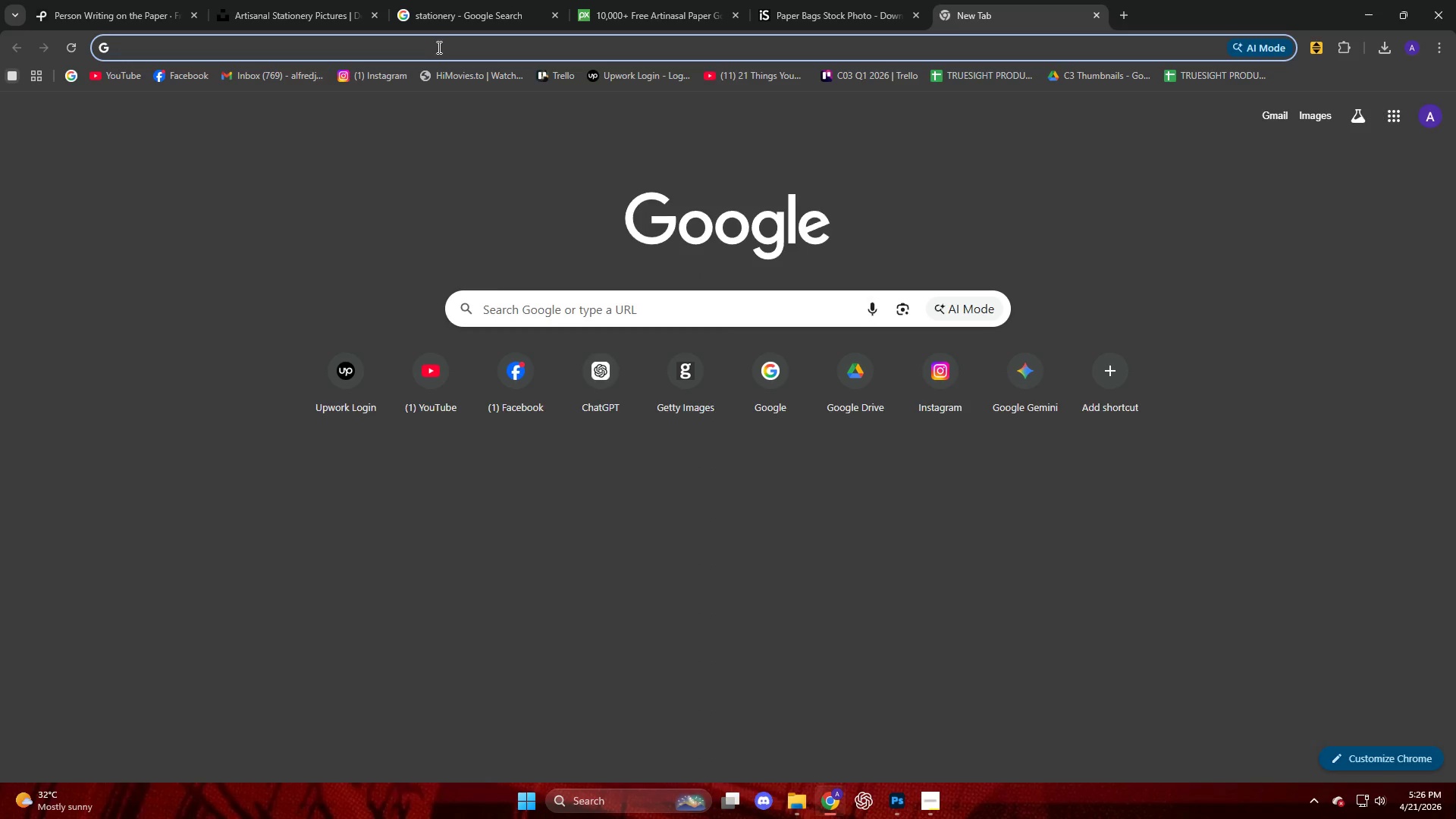 
left_click([436, 50])
 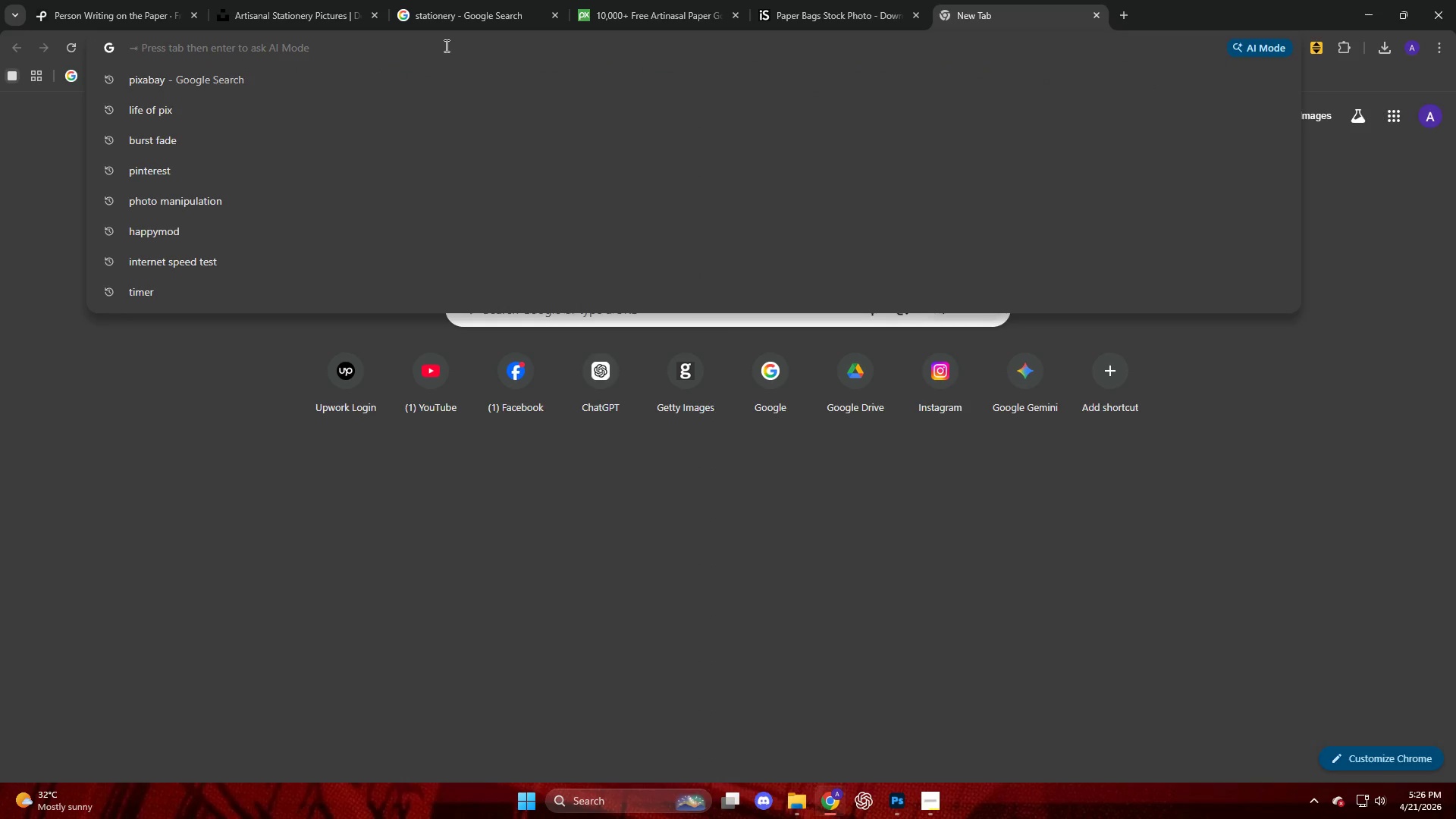 
type(stock)
 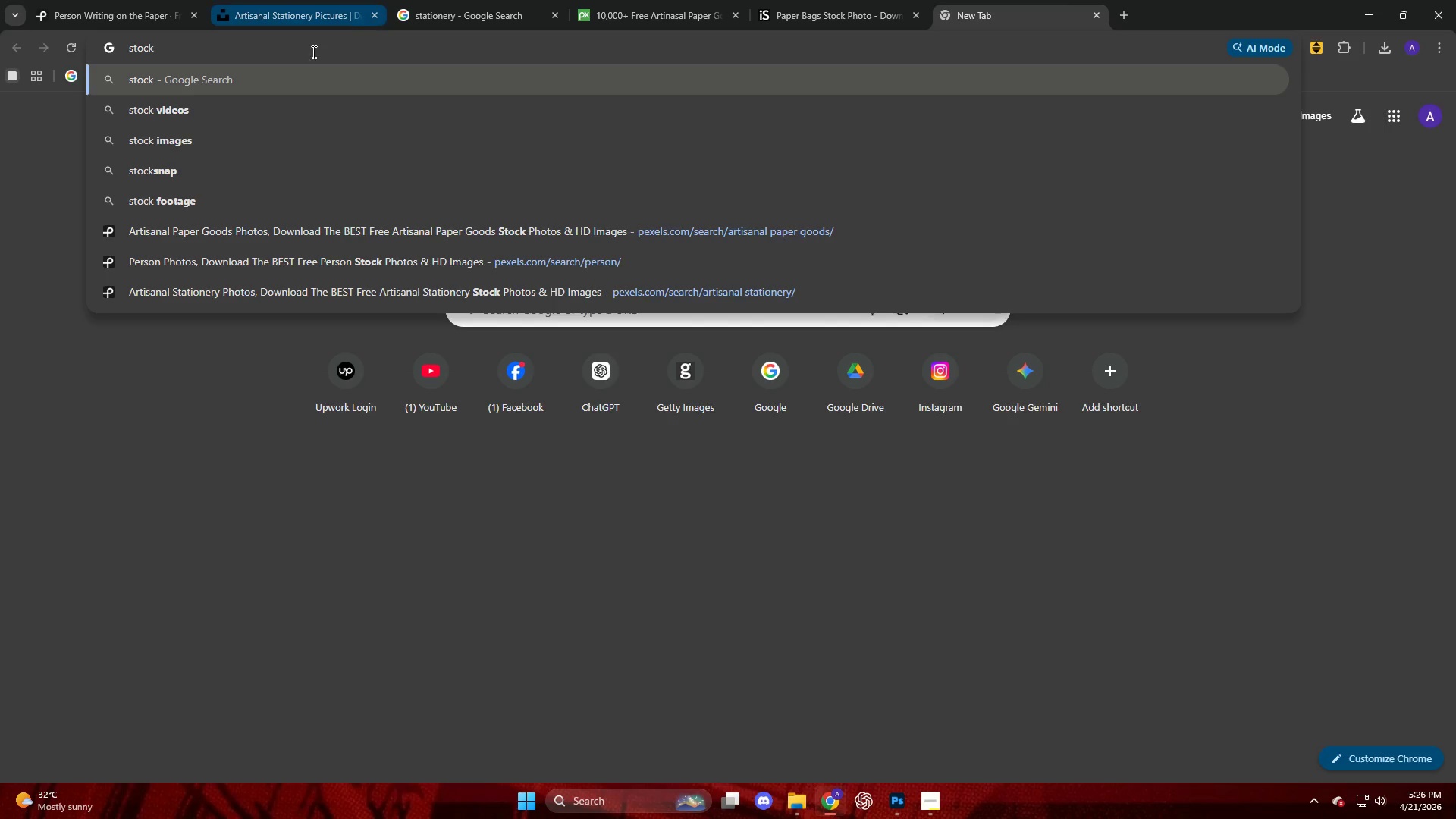 
left_click([355, 171])
 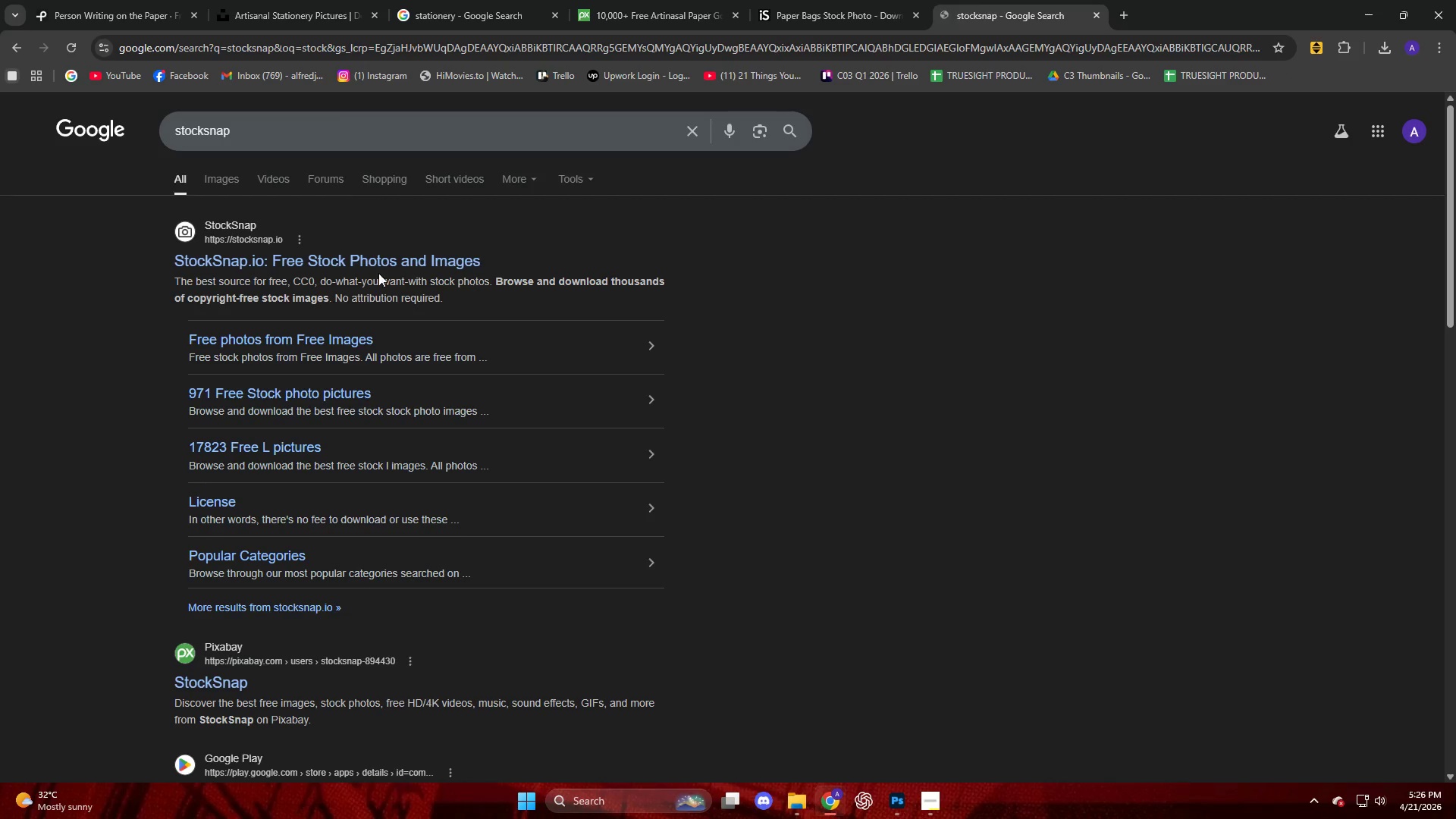 
double_click([384, 264])
 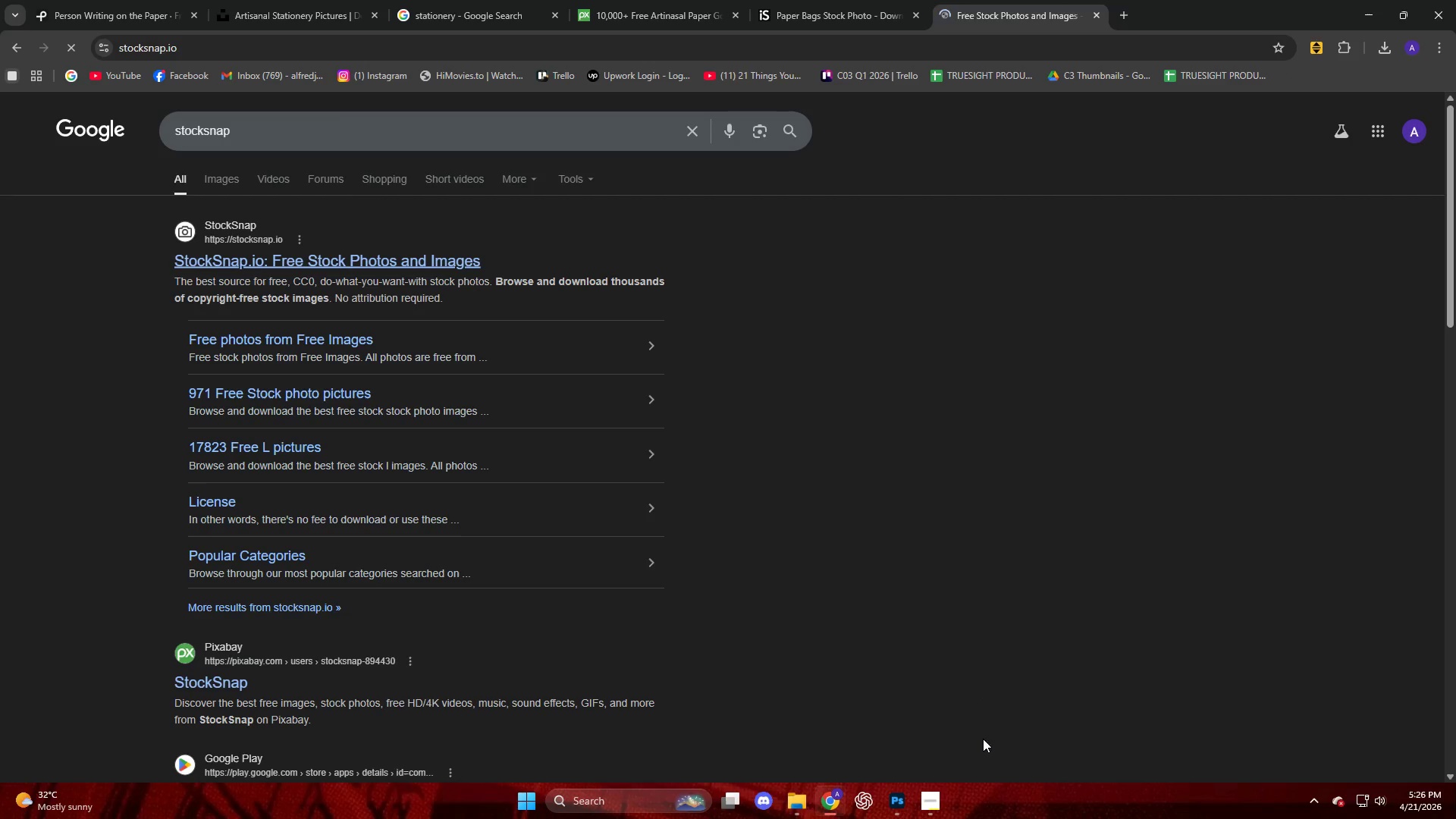 
left_click([928, 805])